 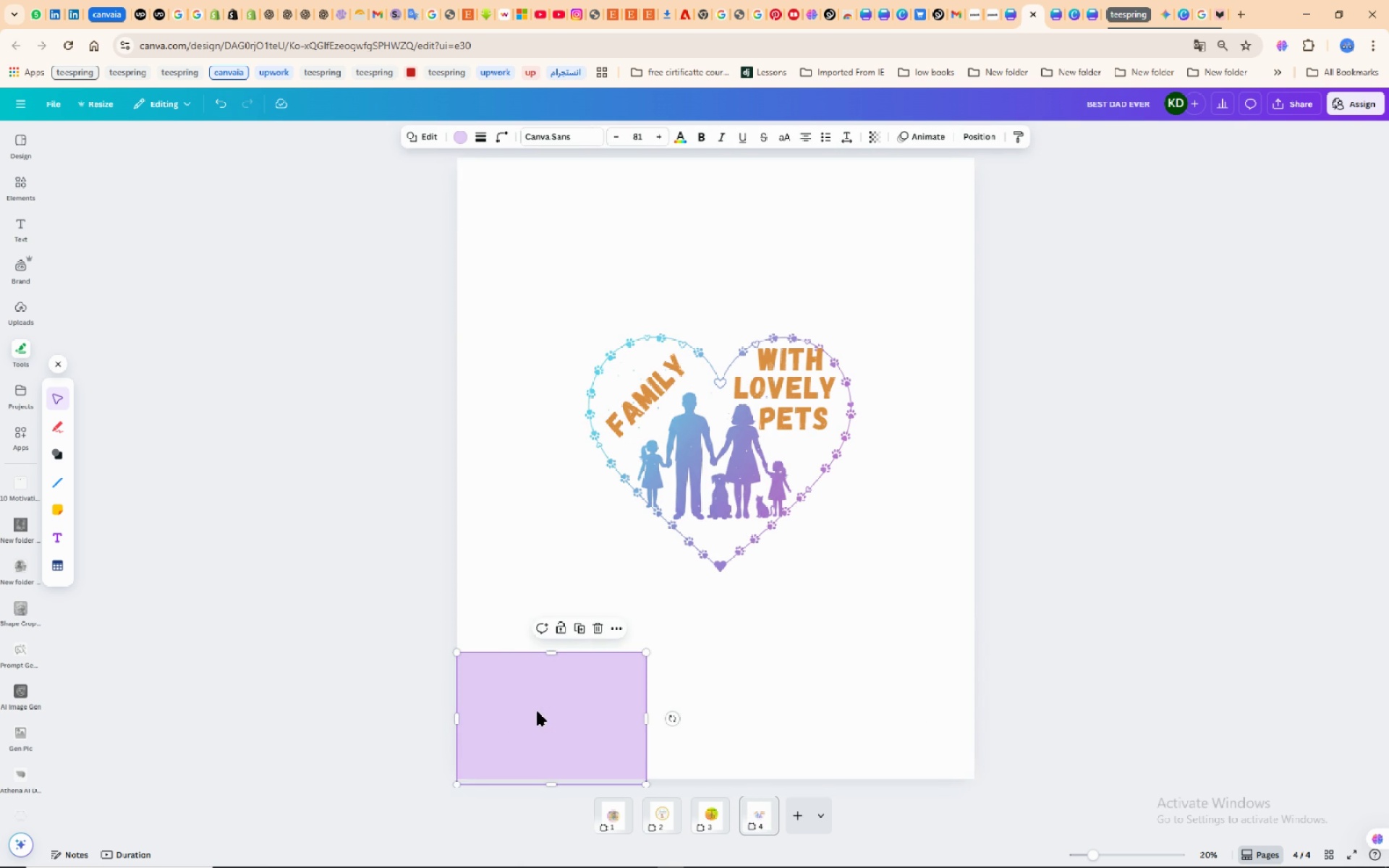 
left_click([538, 712])
 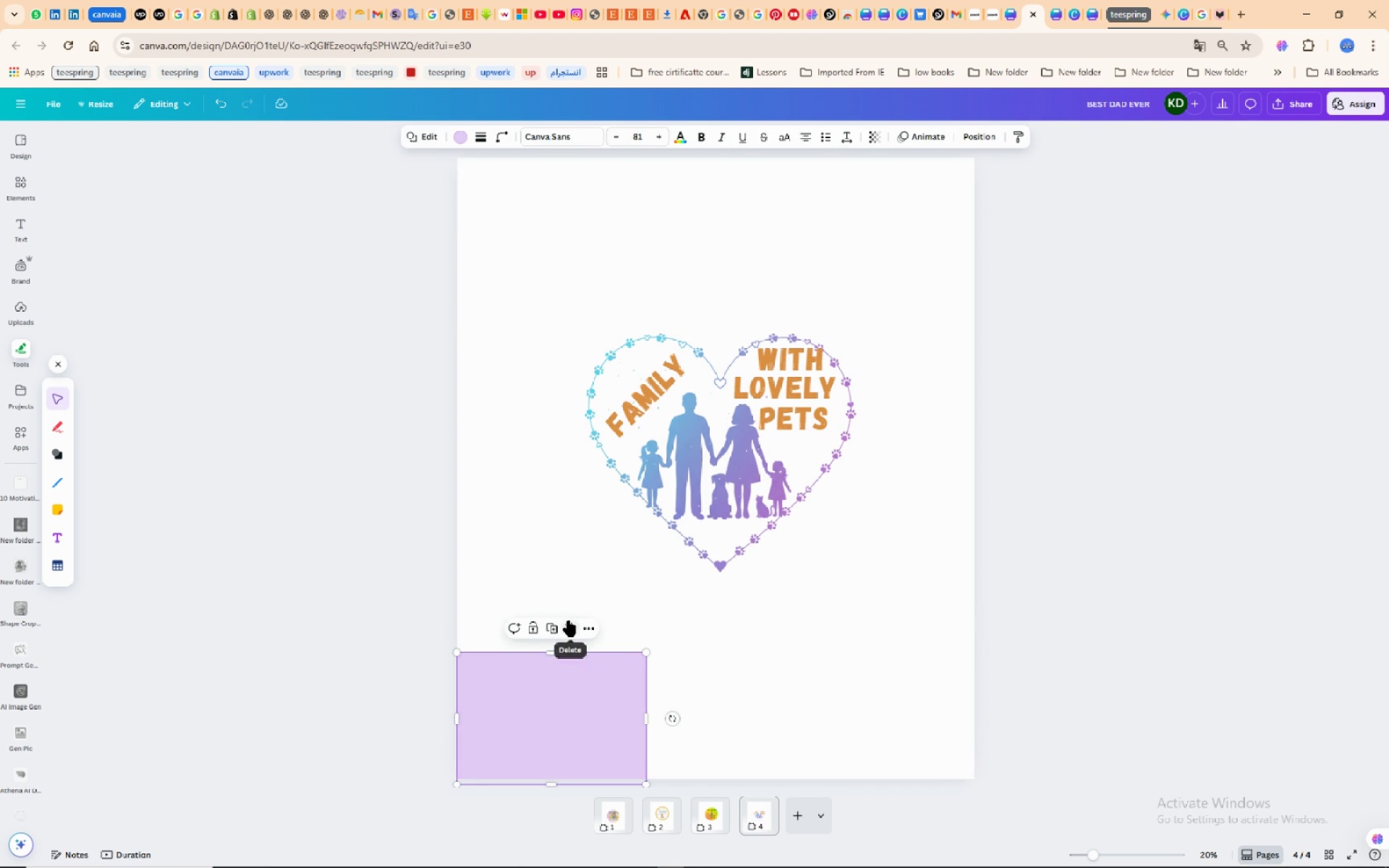 
left_click([569, 621])
 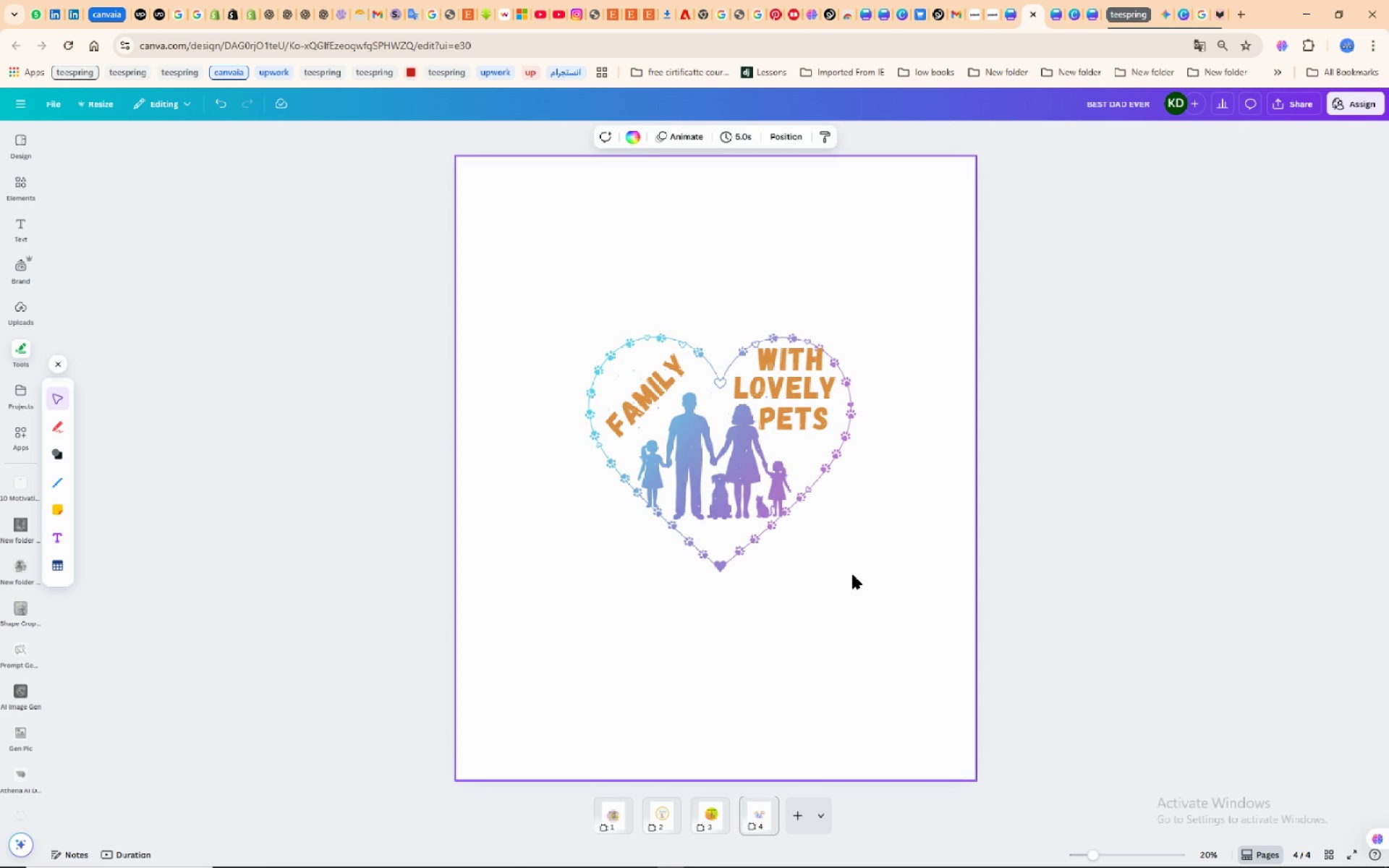 
left_click([672, 649])
 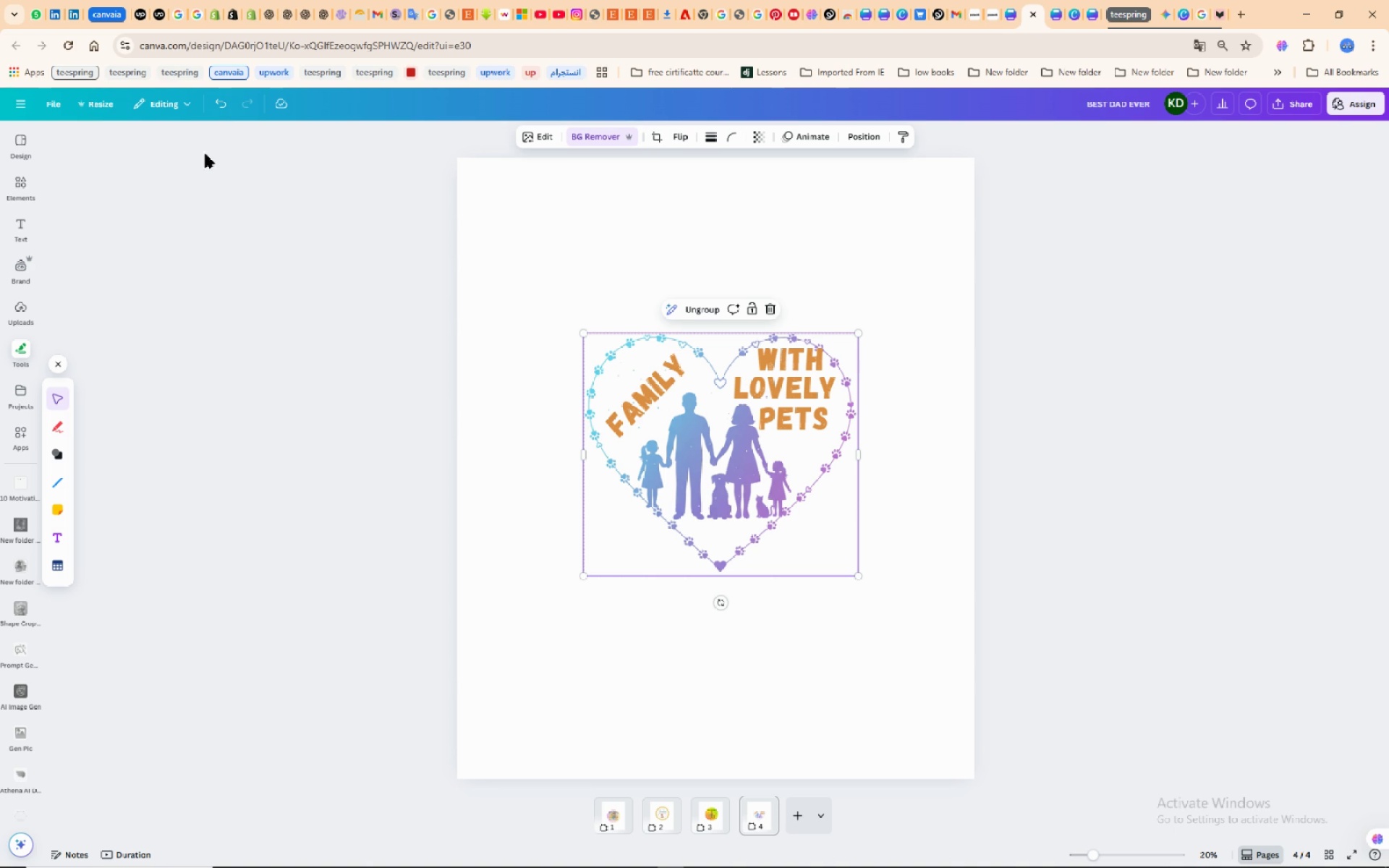 
wait(6.71)
 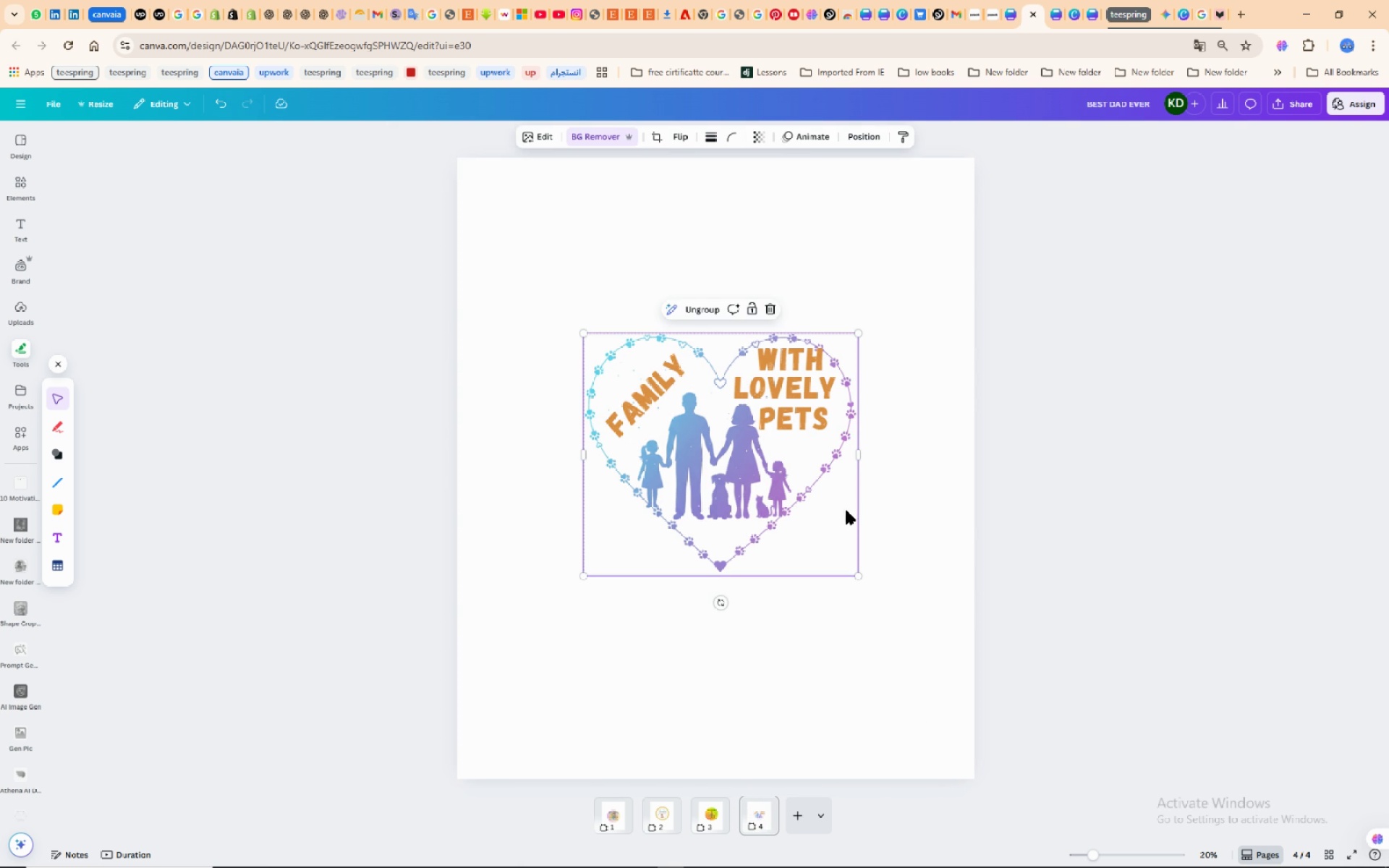 
left_click([93, 101])
 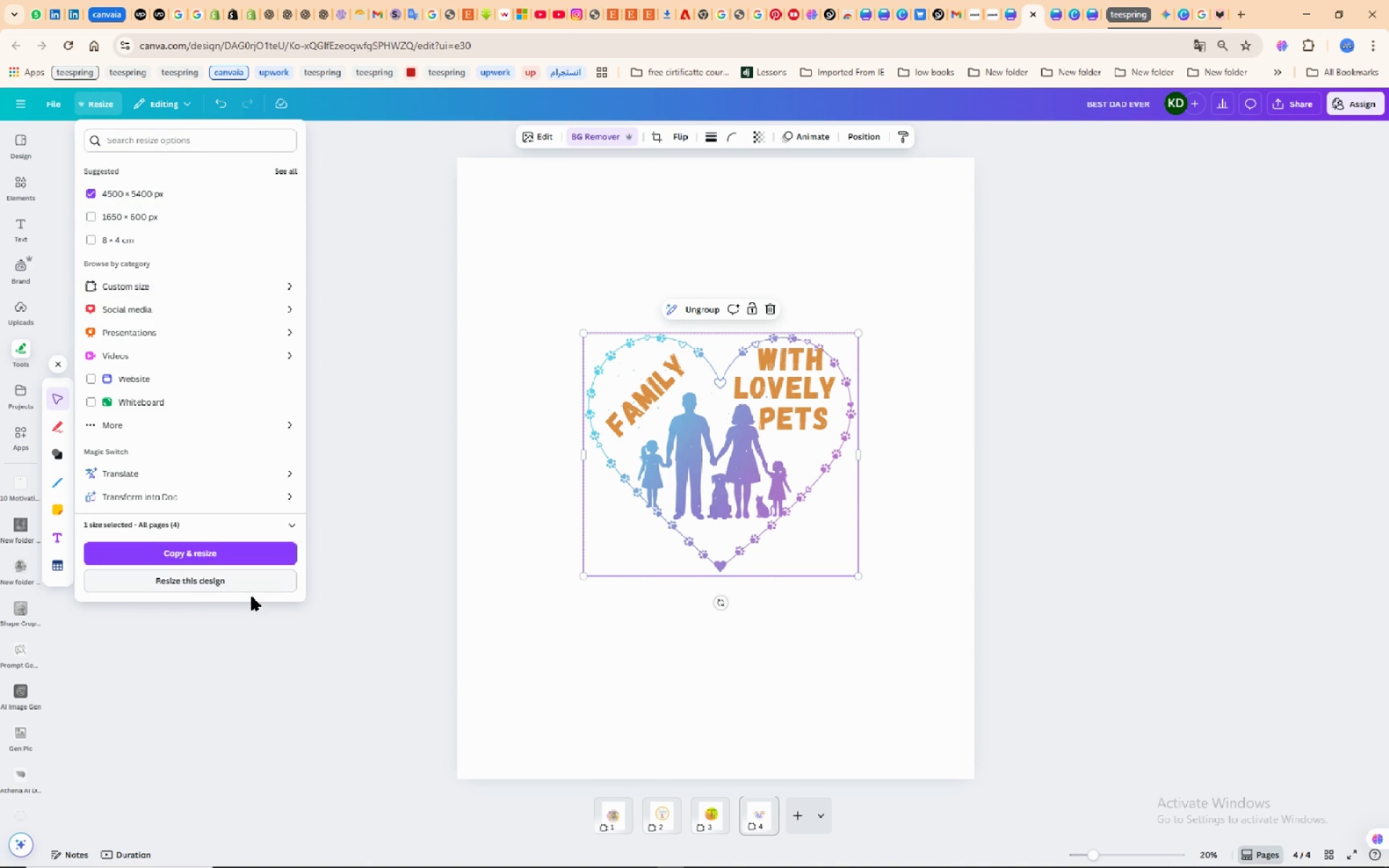 
left_click([250, 587])
 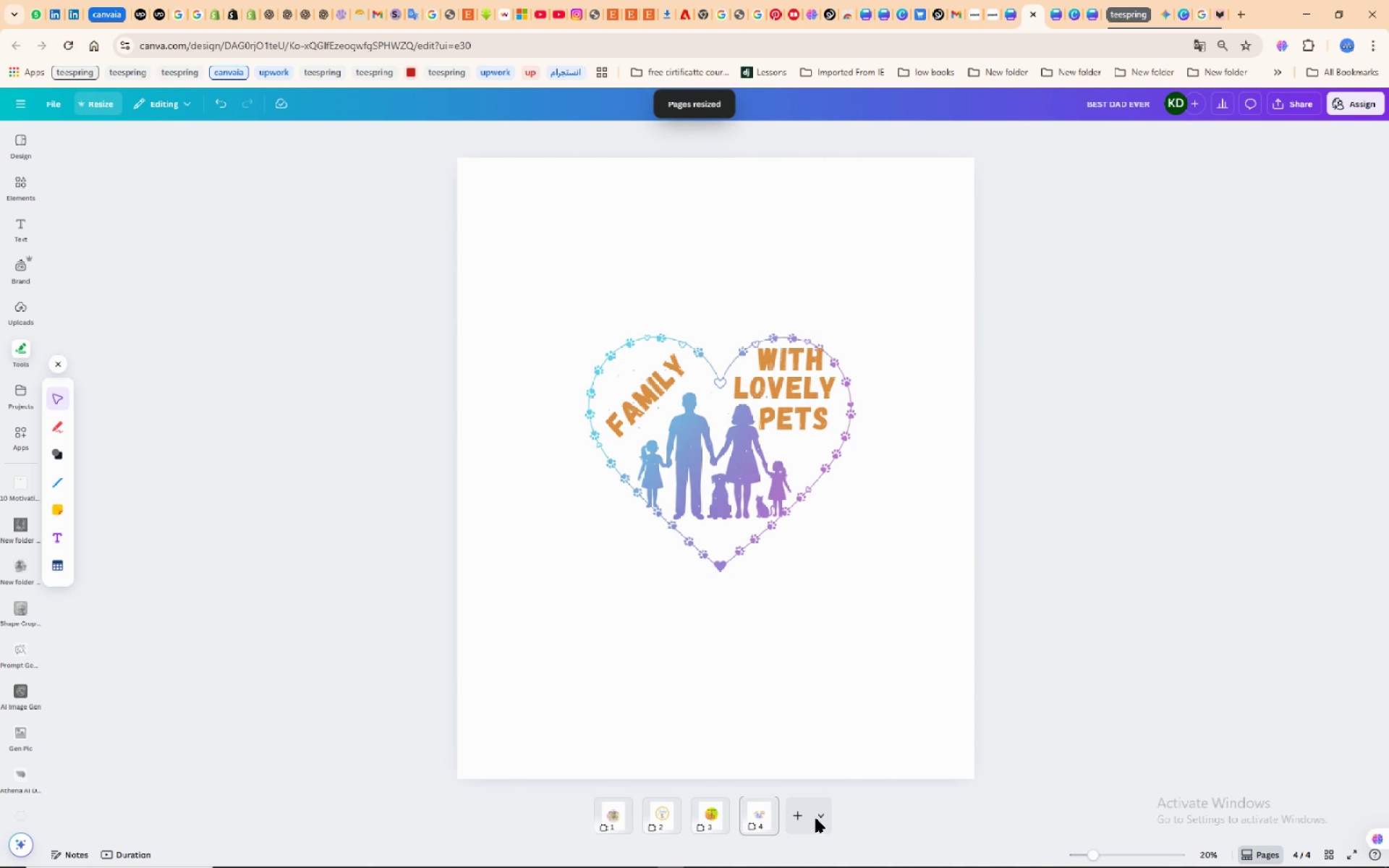 
wait(7.85)
 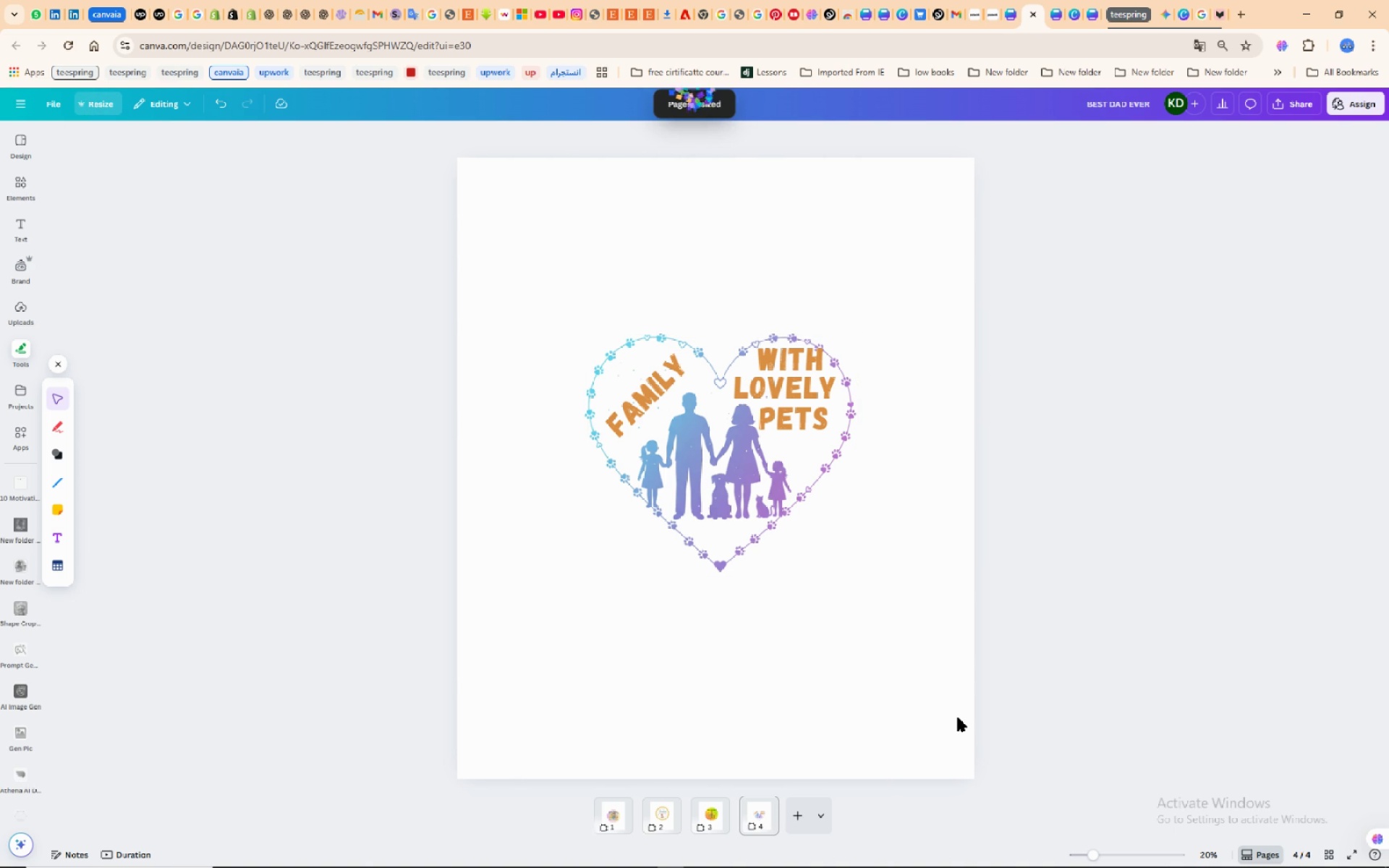 
left_click([825, 815])
 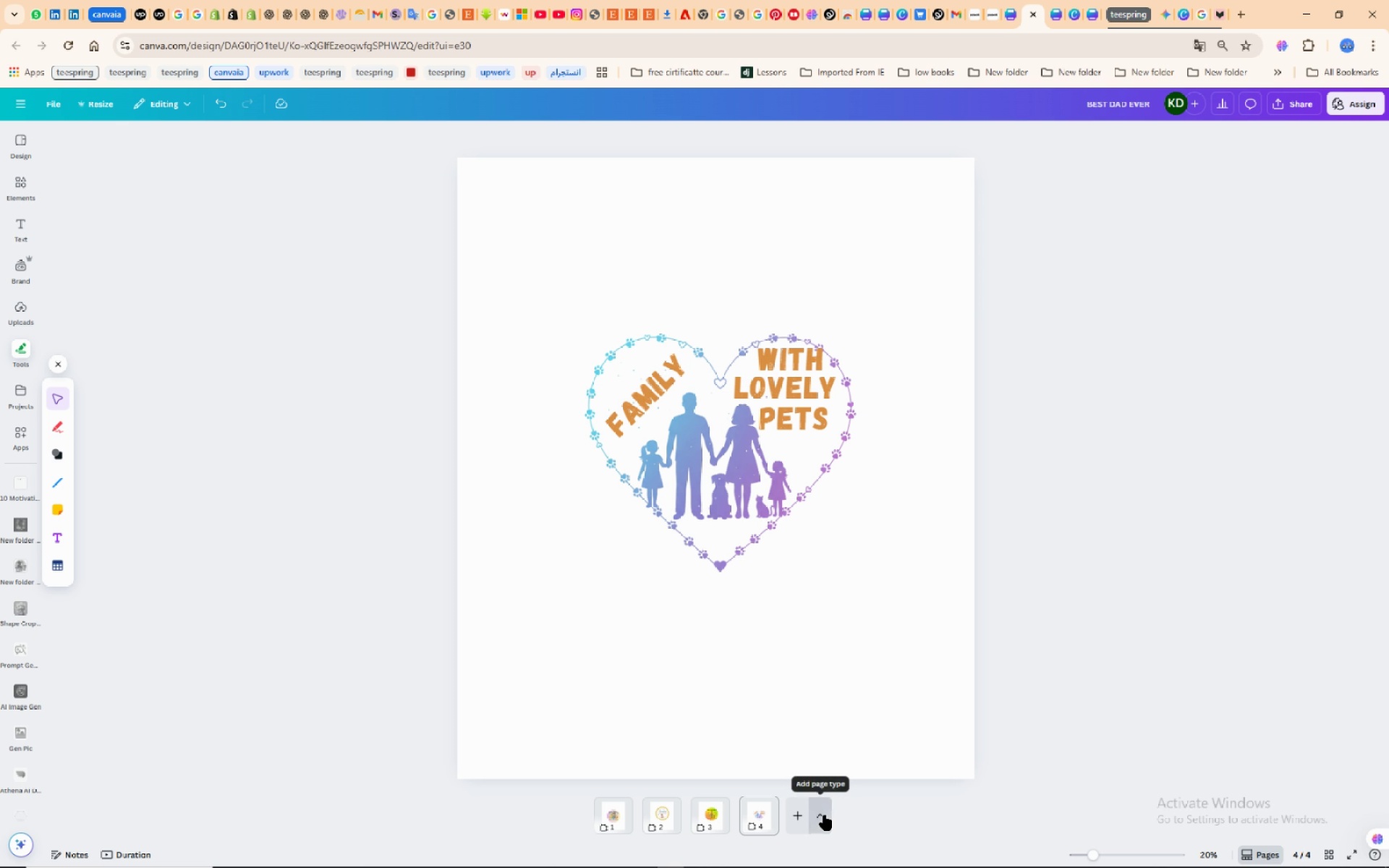 
left_click([825, 815])
 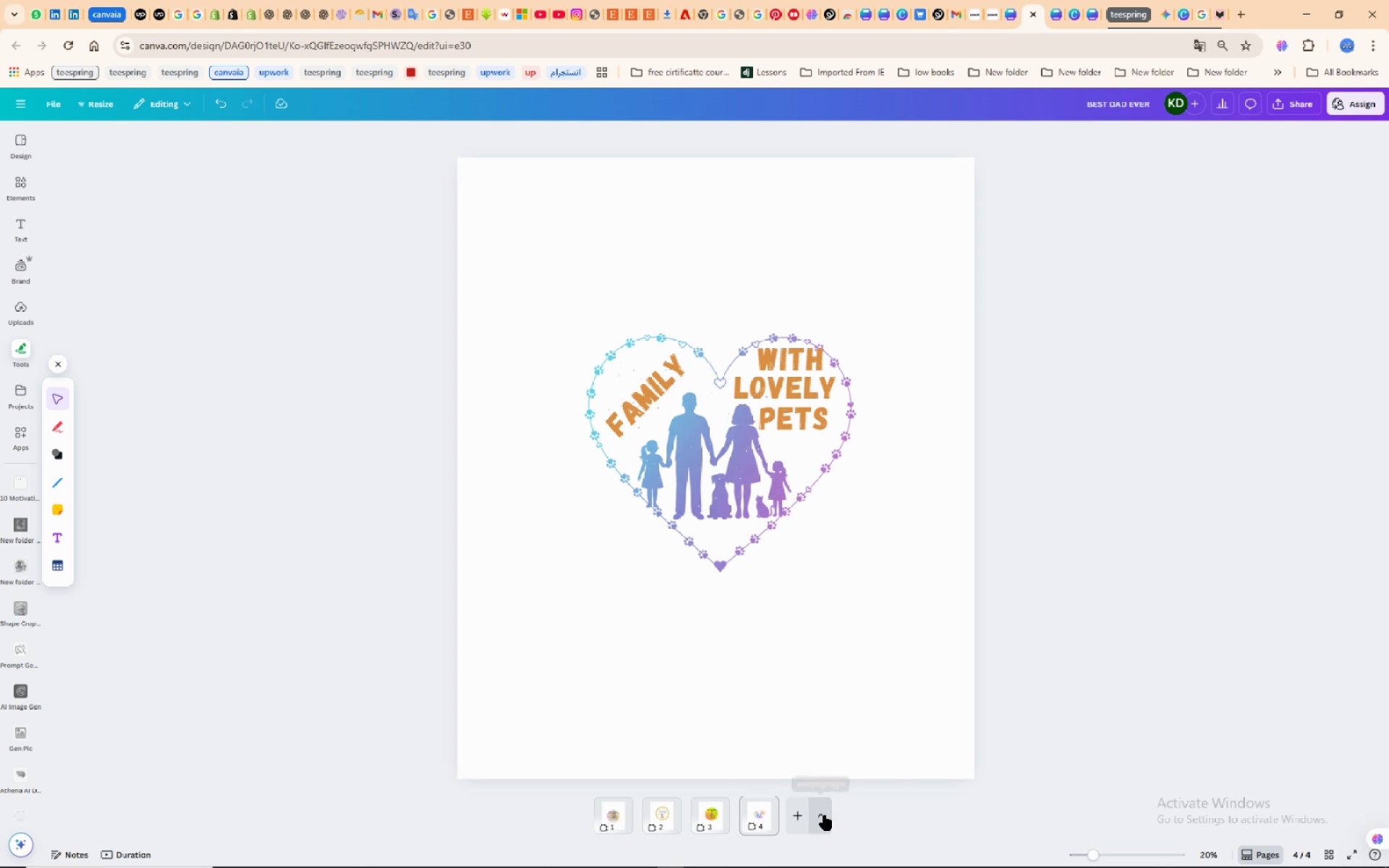 
left_click([825, 815])
 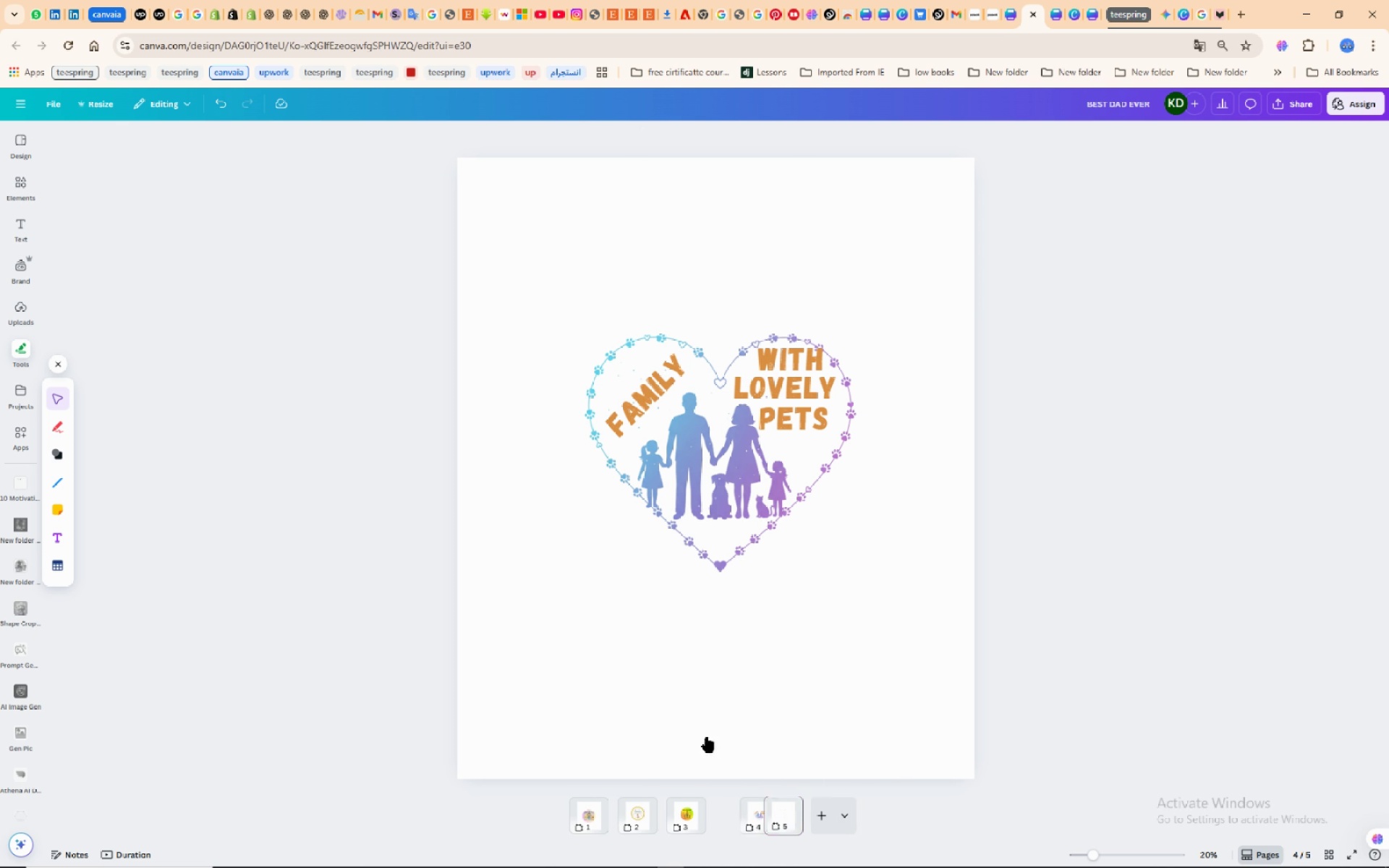 
left_click([797, 811])
 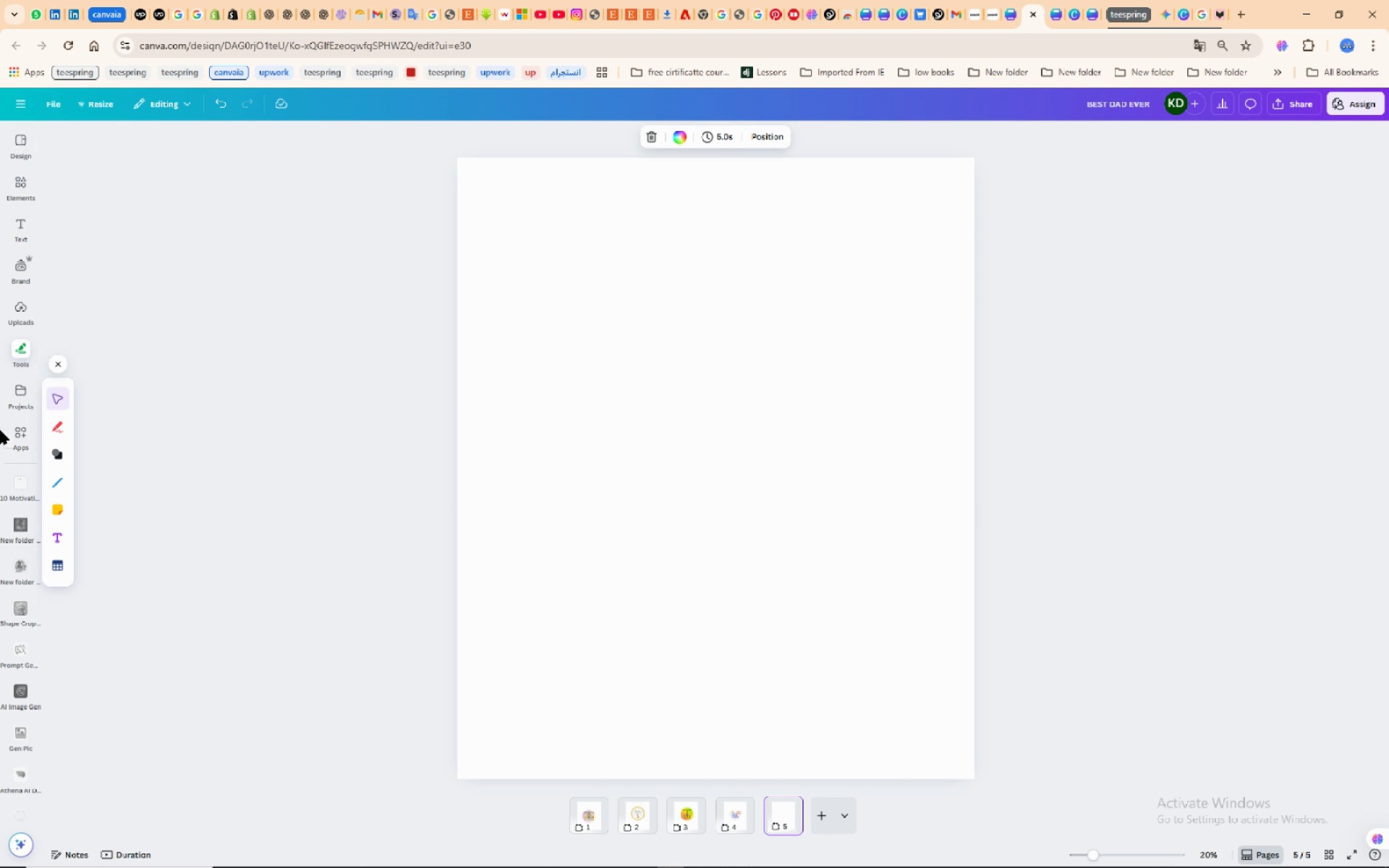 
wait(13.29)
 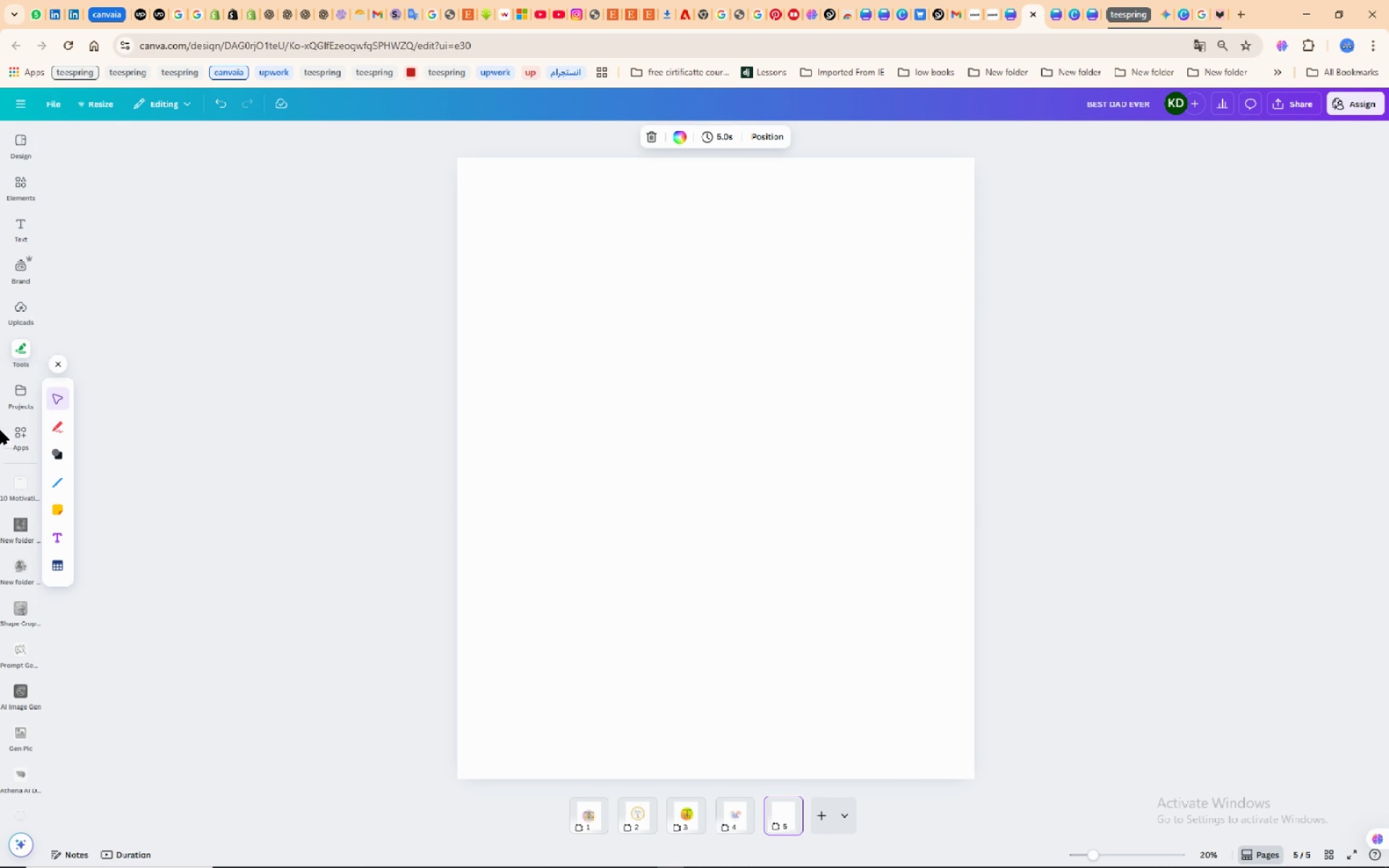 
left_click([28, 305])
 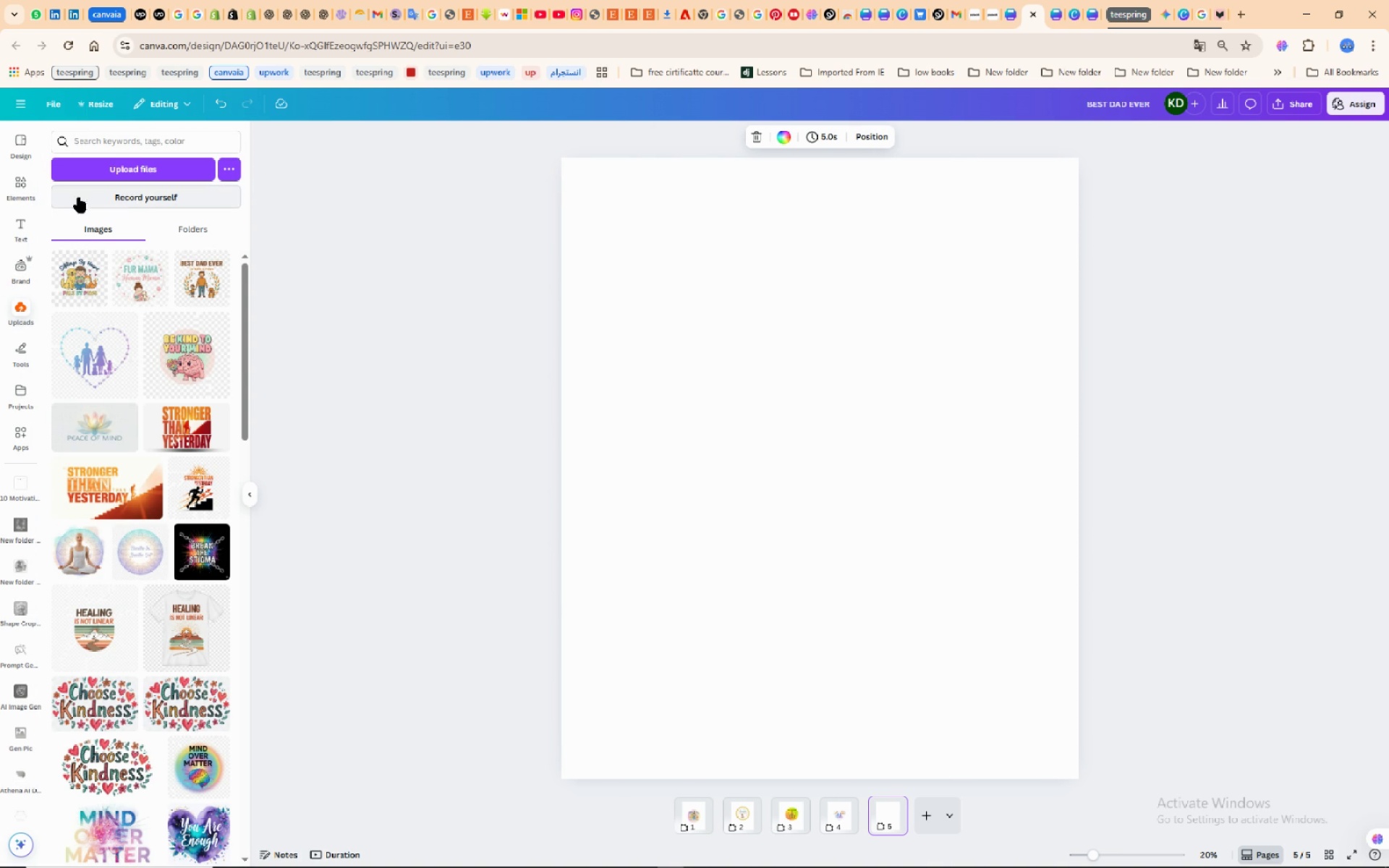 
wait(6.22)
 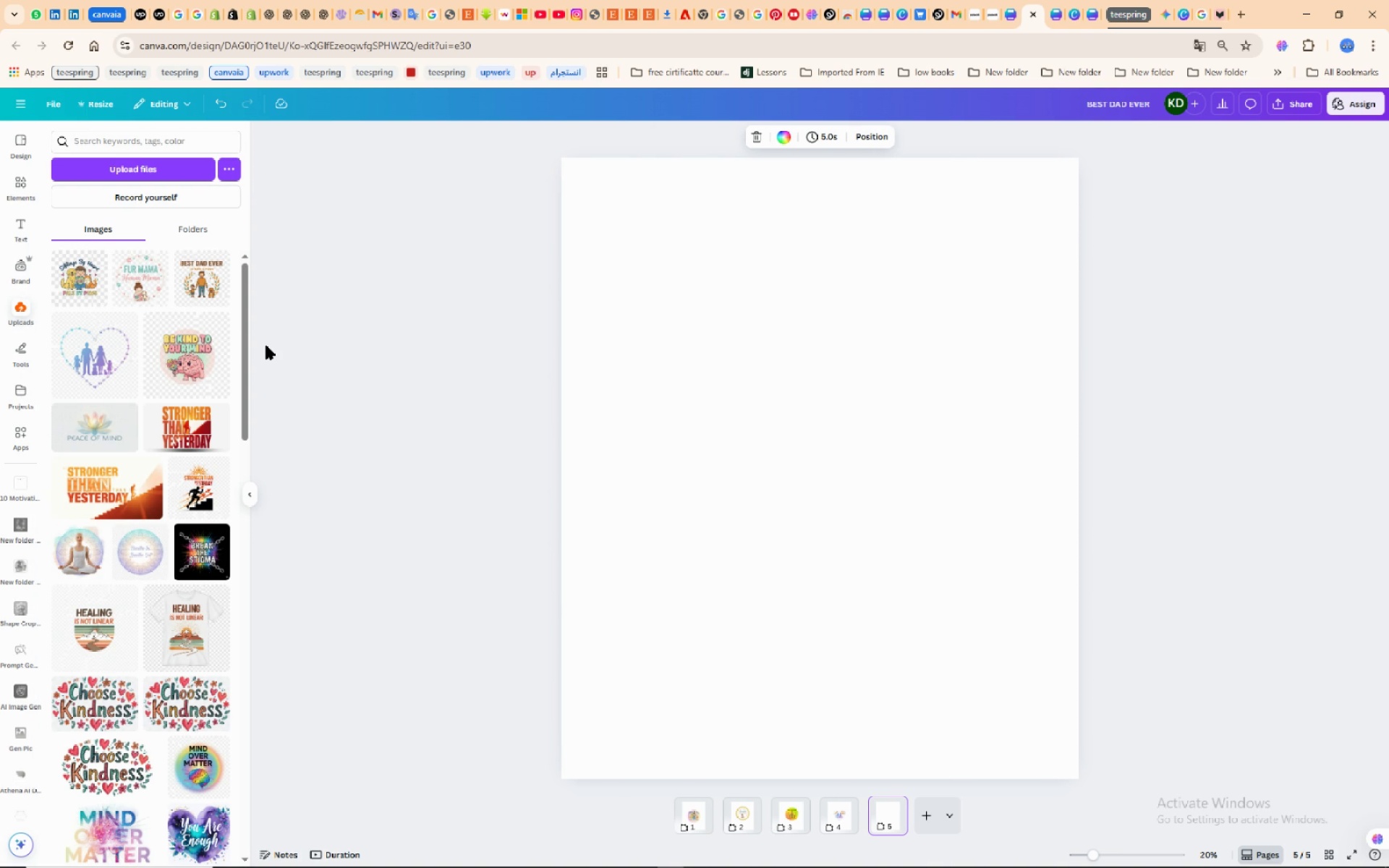 
left_click([154, 167])
 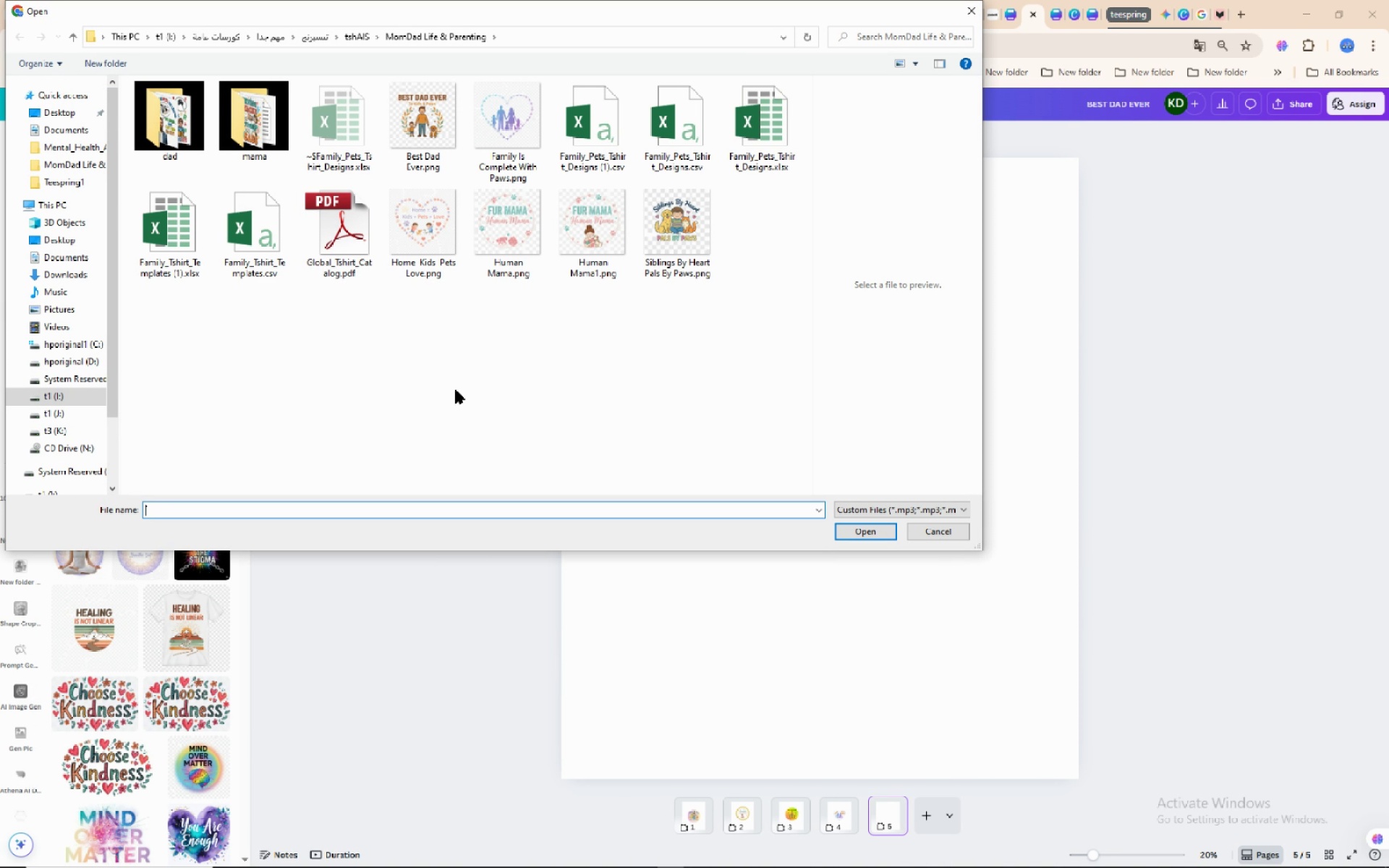 
wait(19.69)
 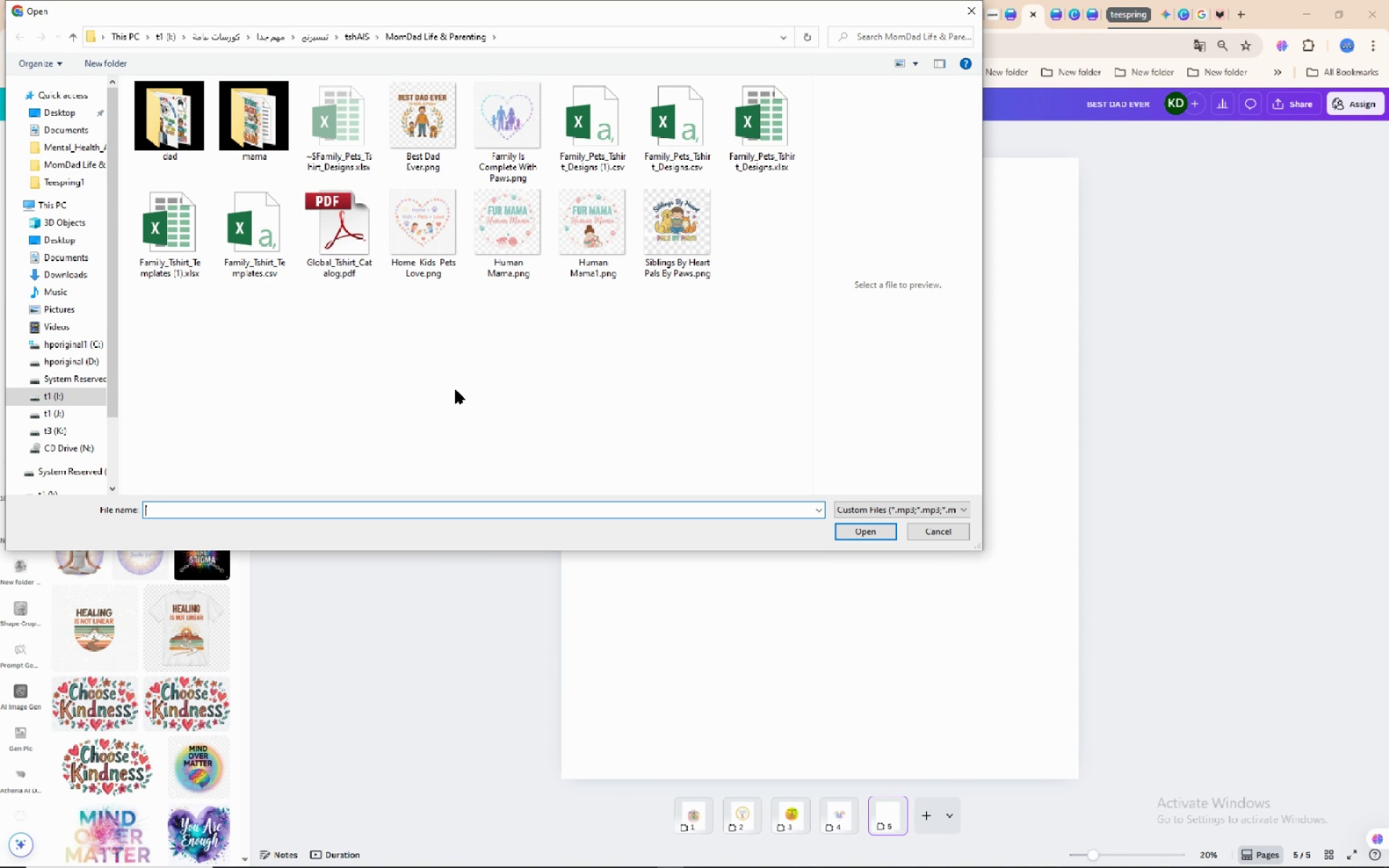 
mouse_move([502, 123])
 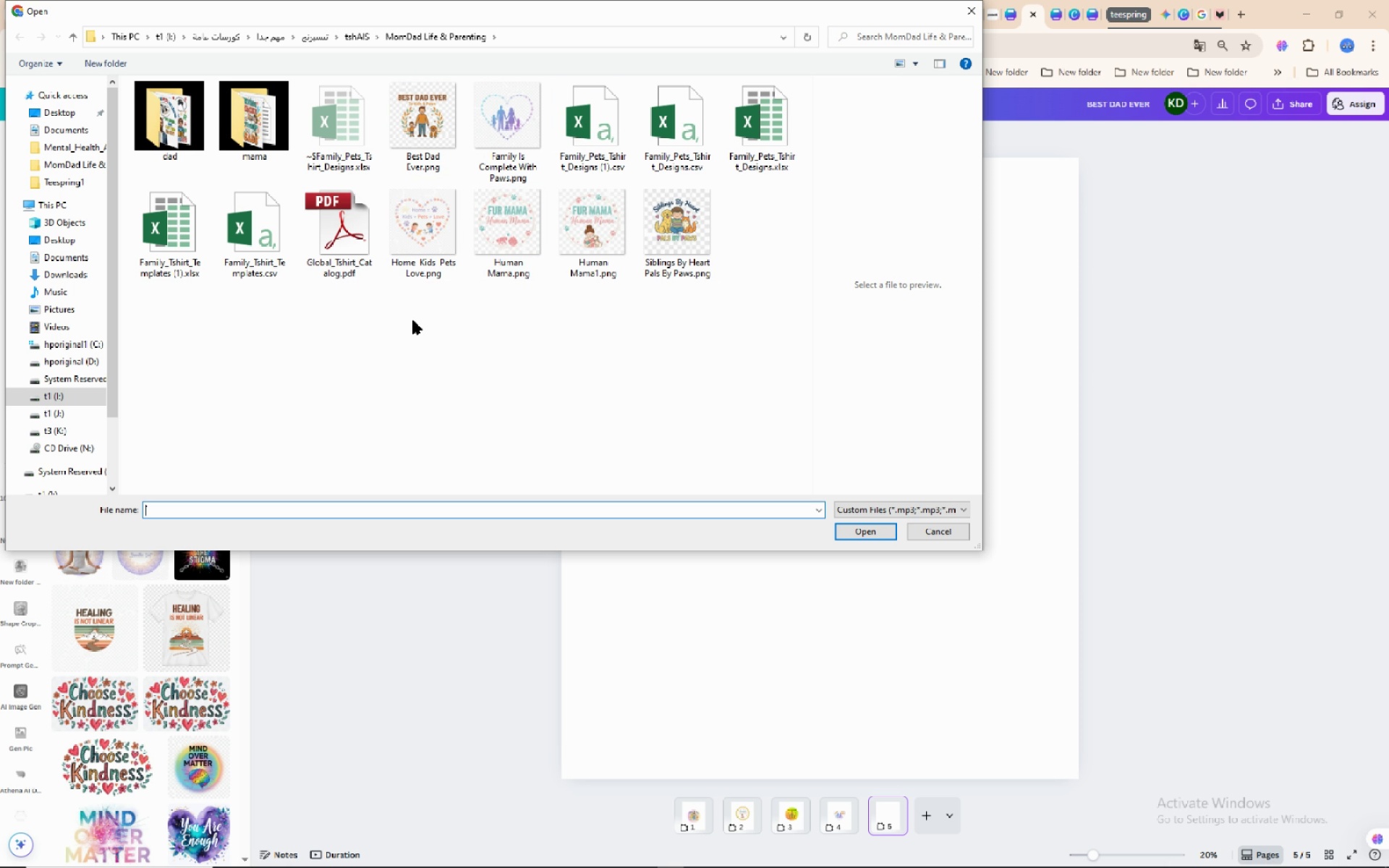 
wait(15.89)
 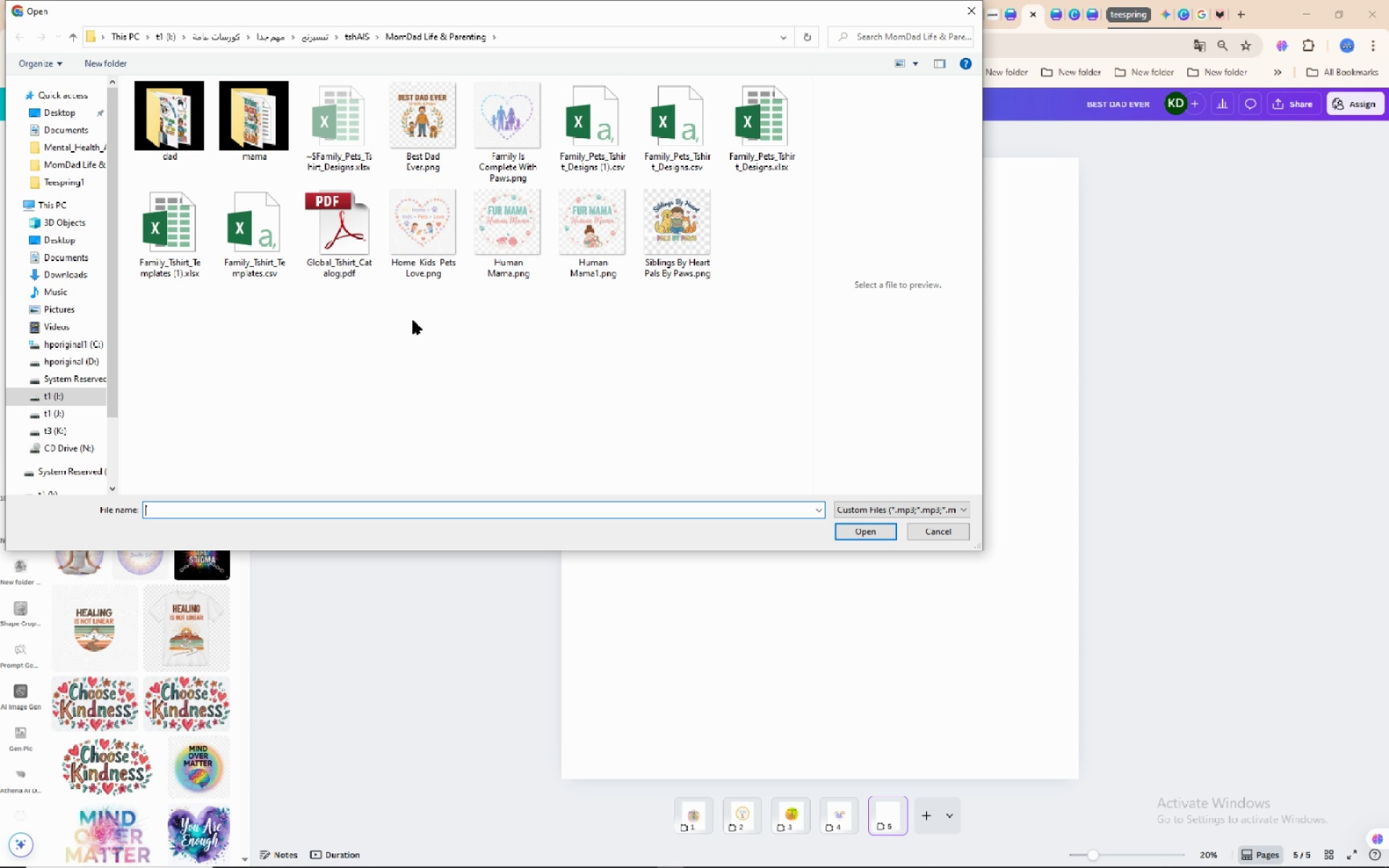 
left_click([436, 232])
 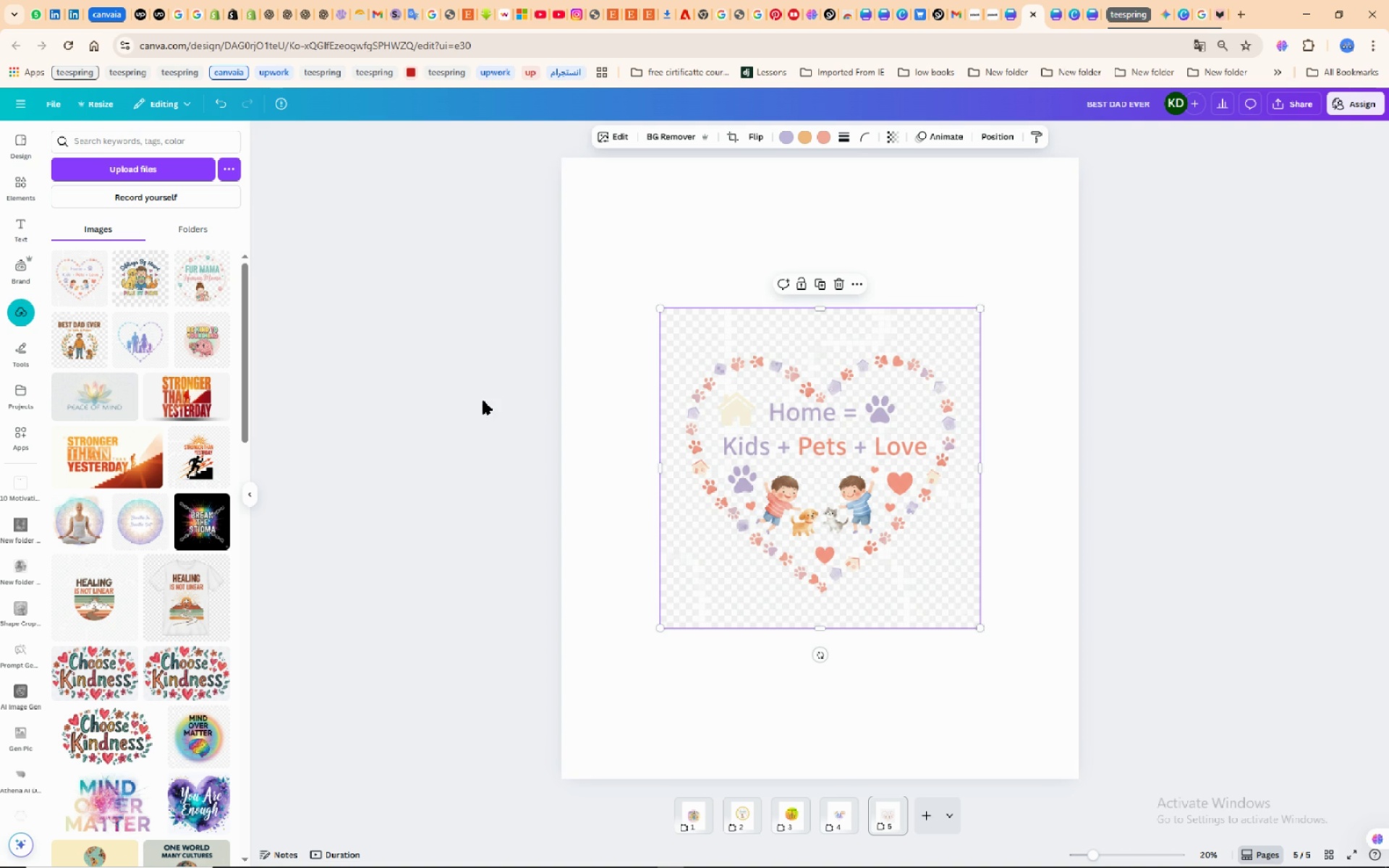 
wait(14.97)
 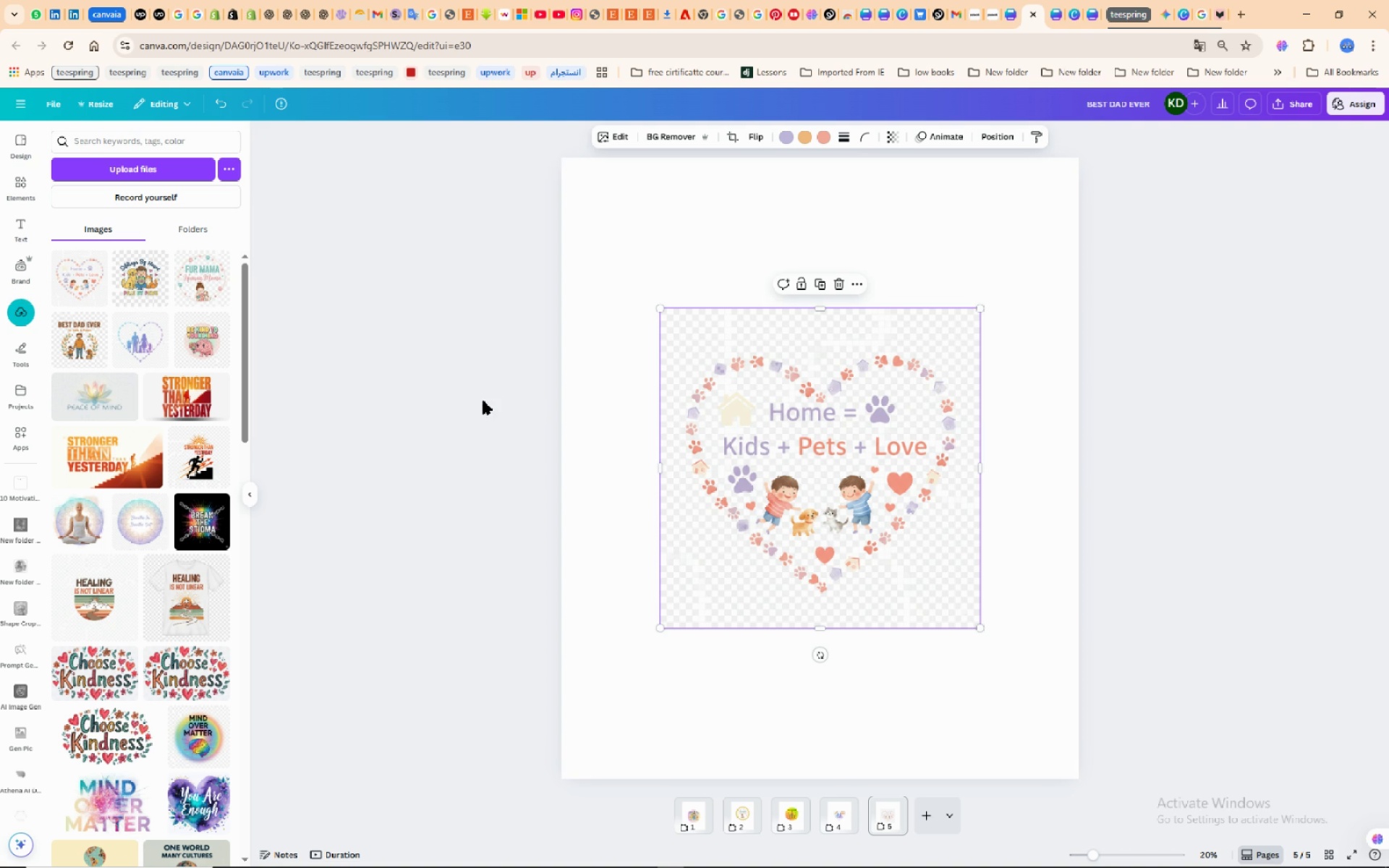 
left_click([667, 137])
 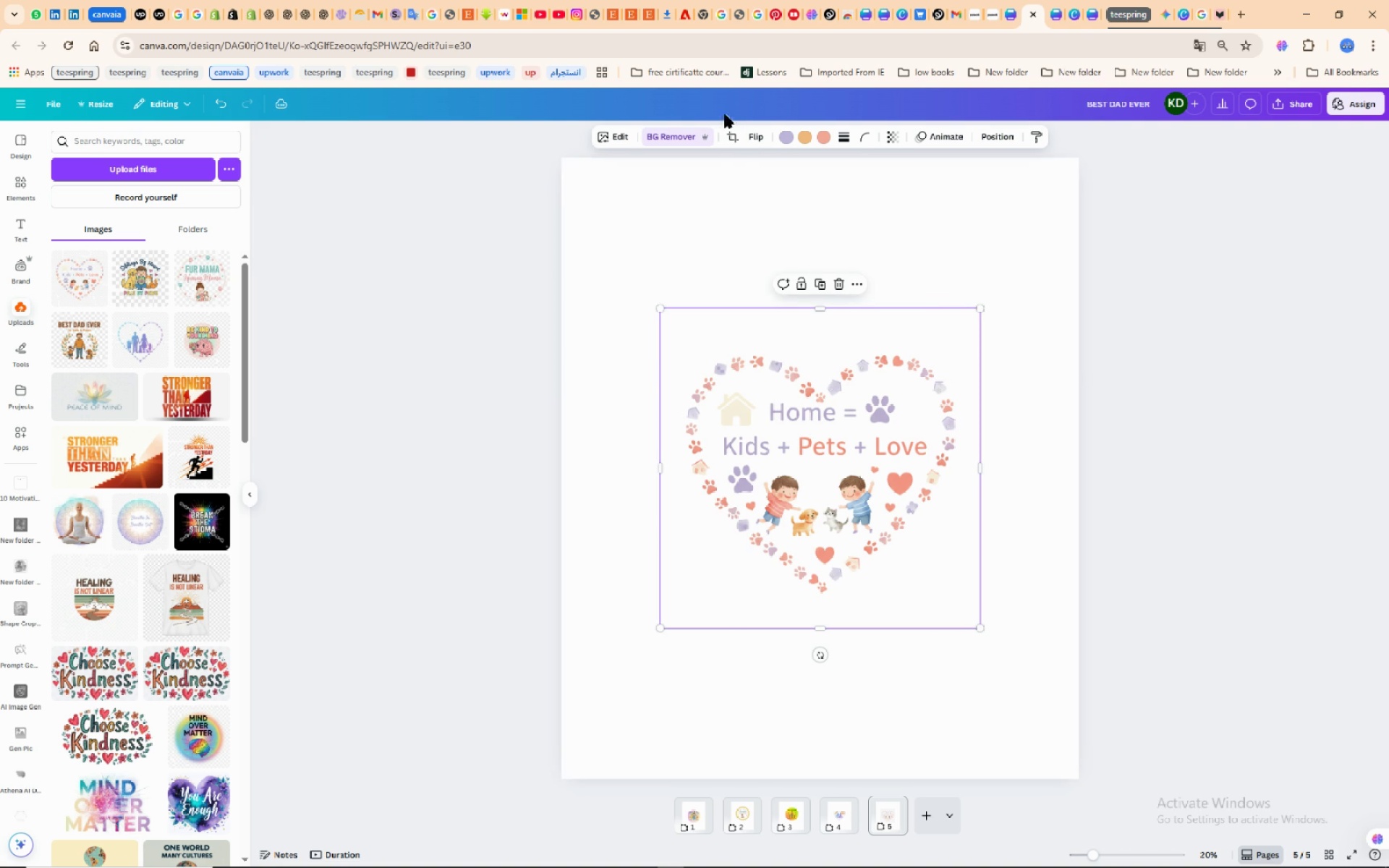 
wait(5.58)
 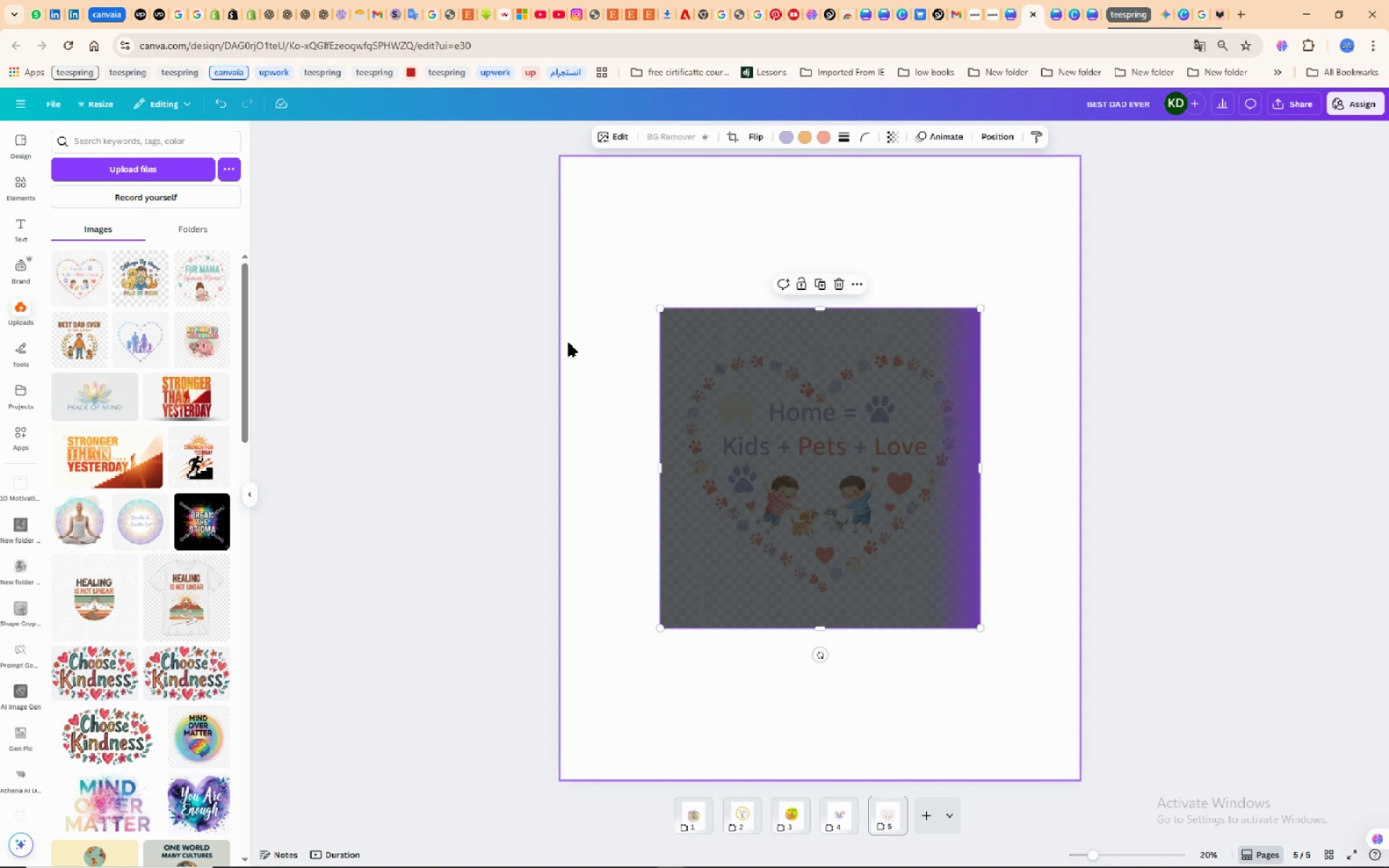 
left_click([730, 135])